 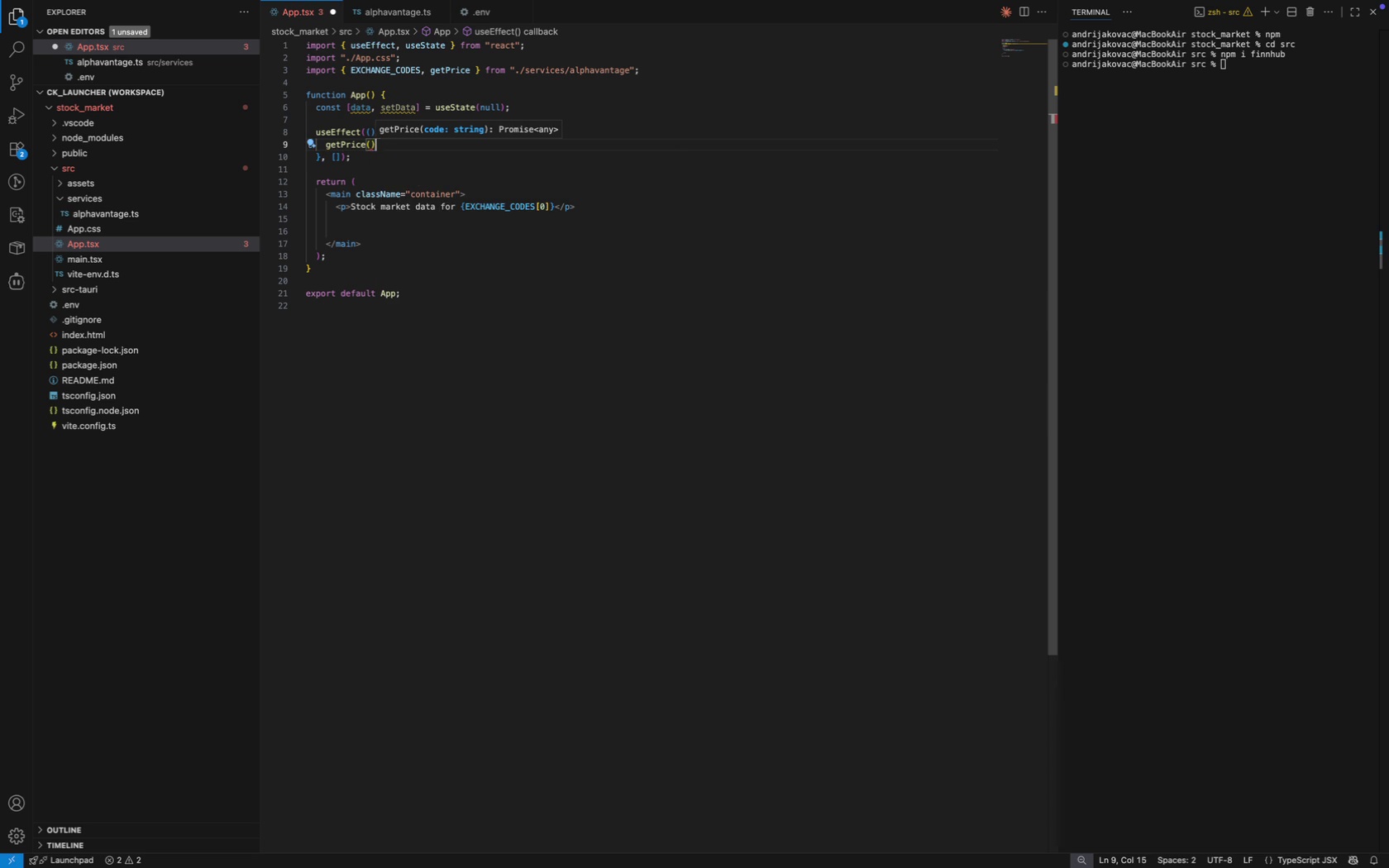 
key(ArrowRight)
 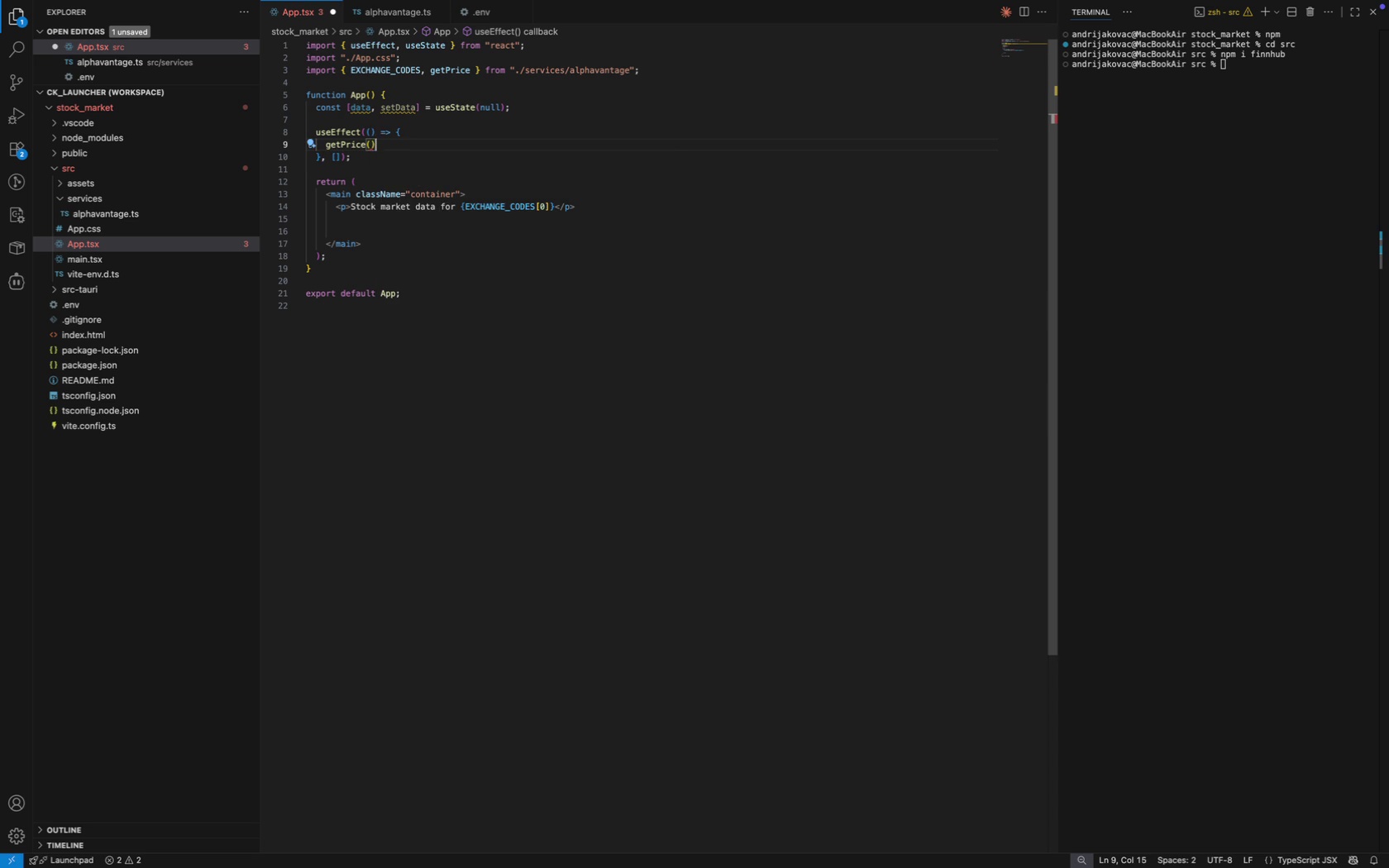 
key(ArrowUp)
 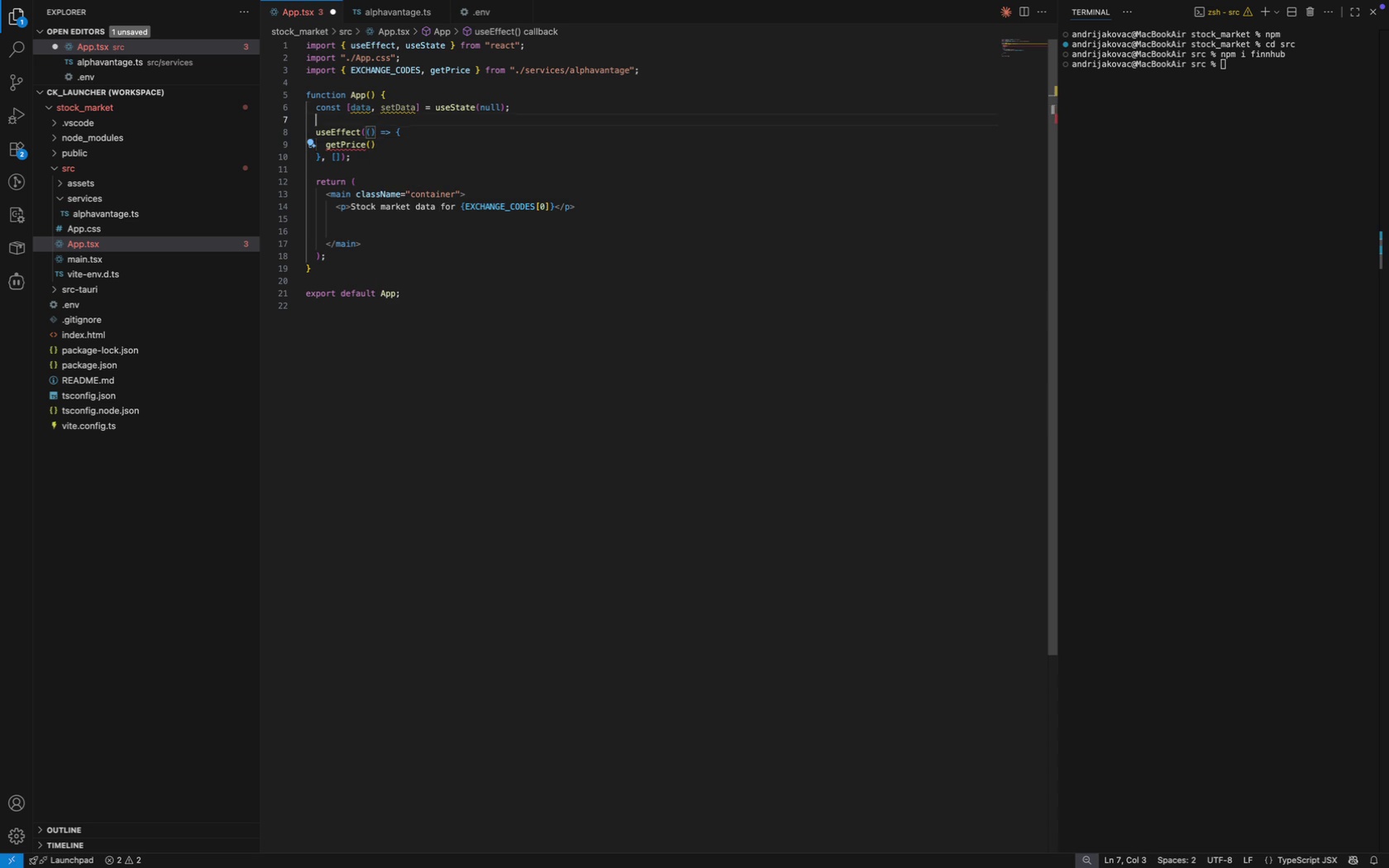 
key(ArrowUp)
 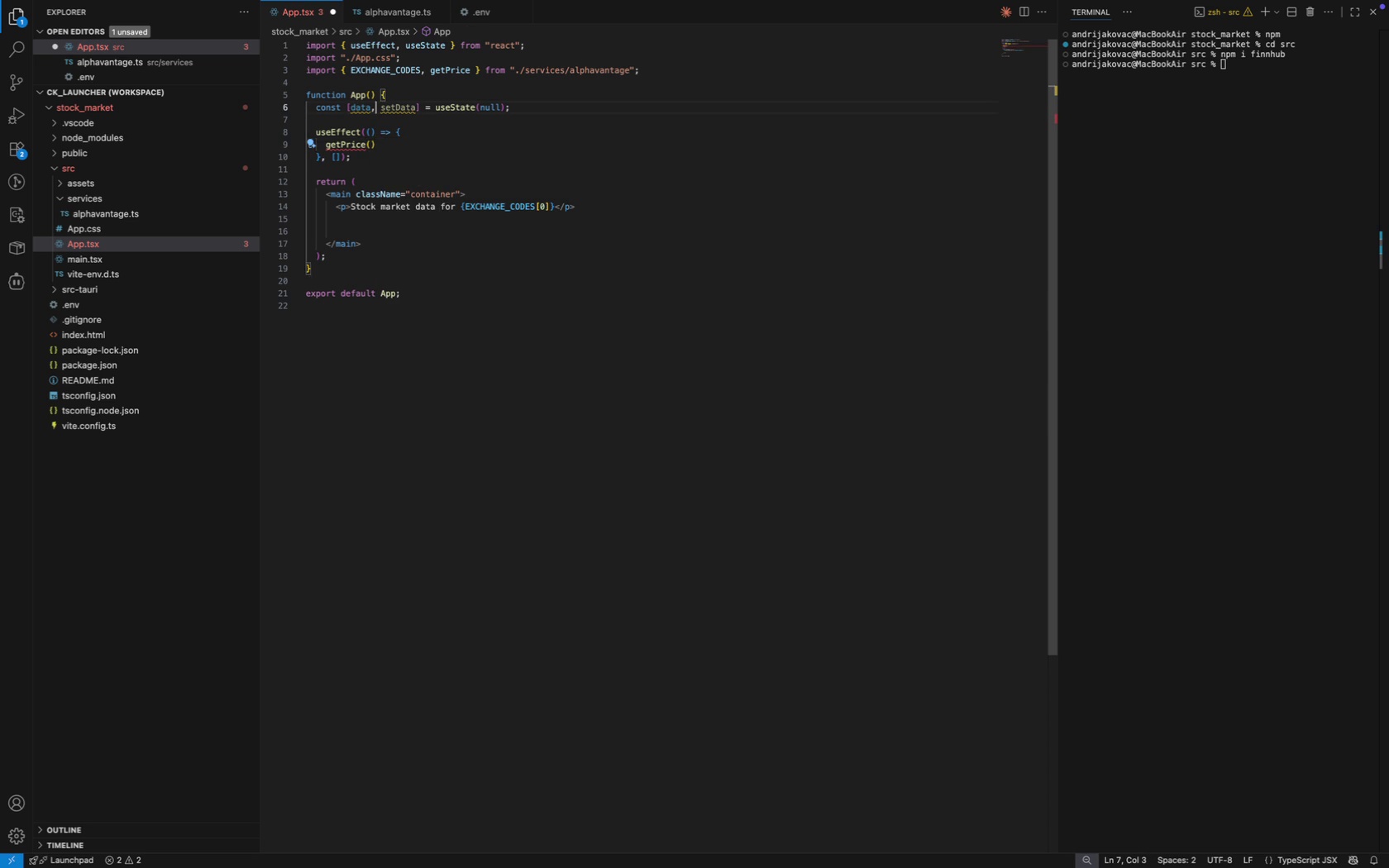 
key(ArrowUp)
 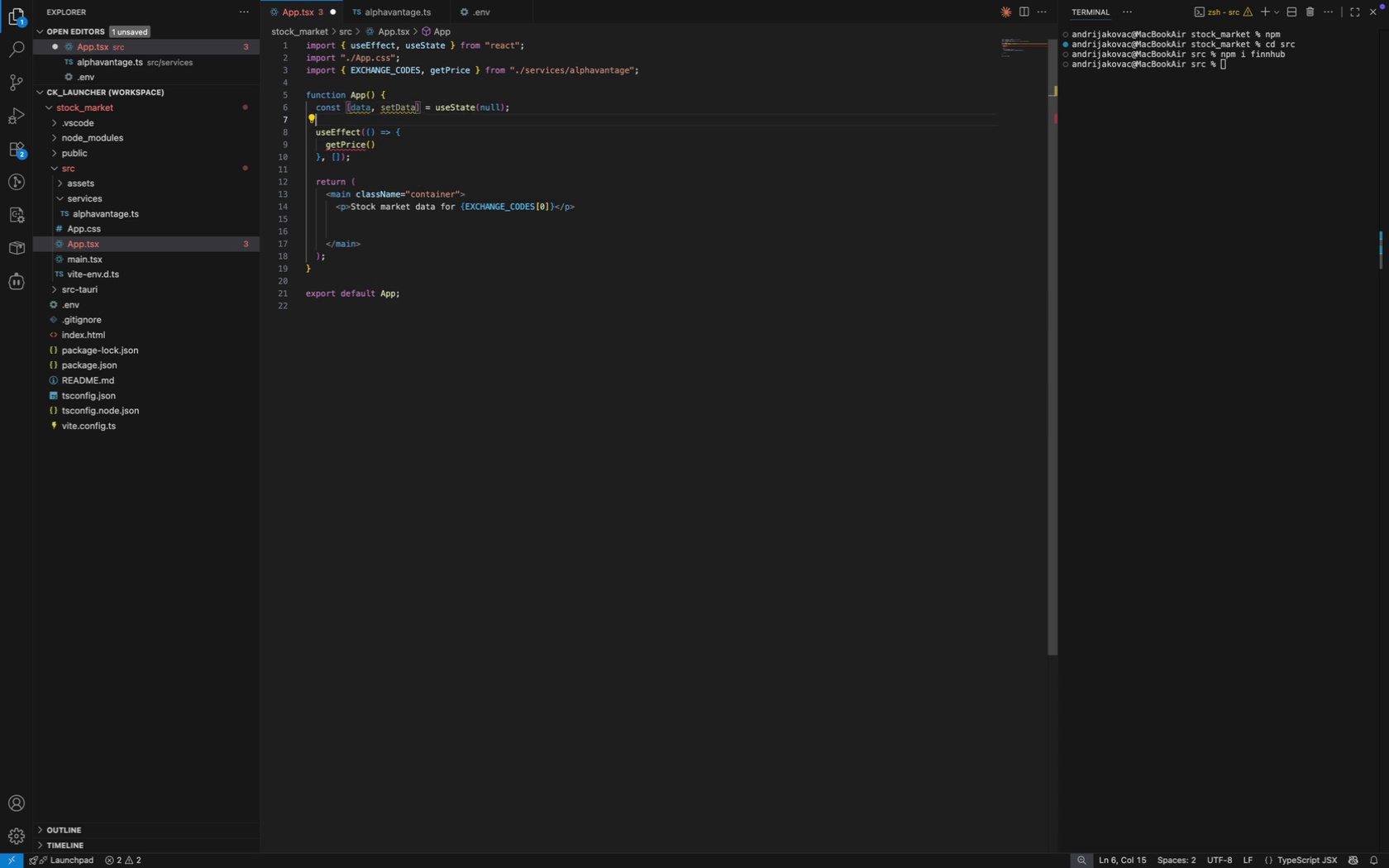 
key(ArrowDown)
 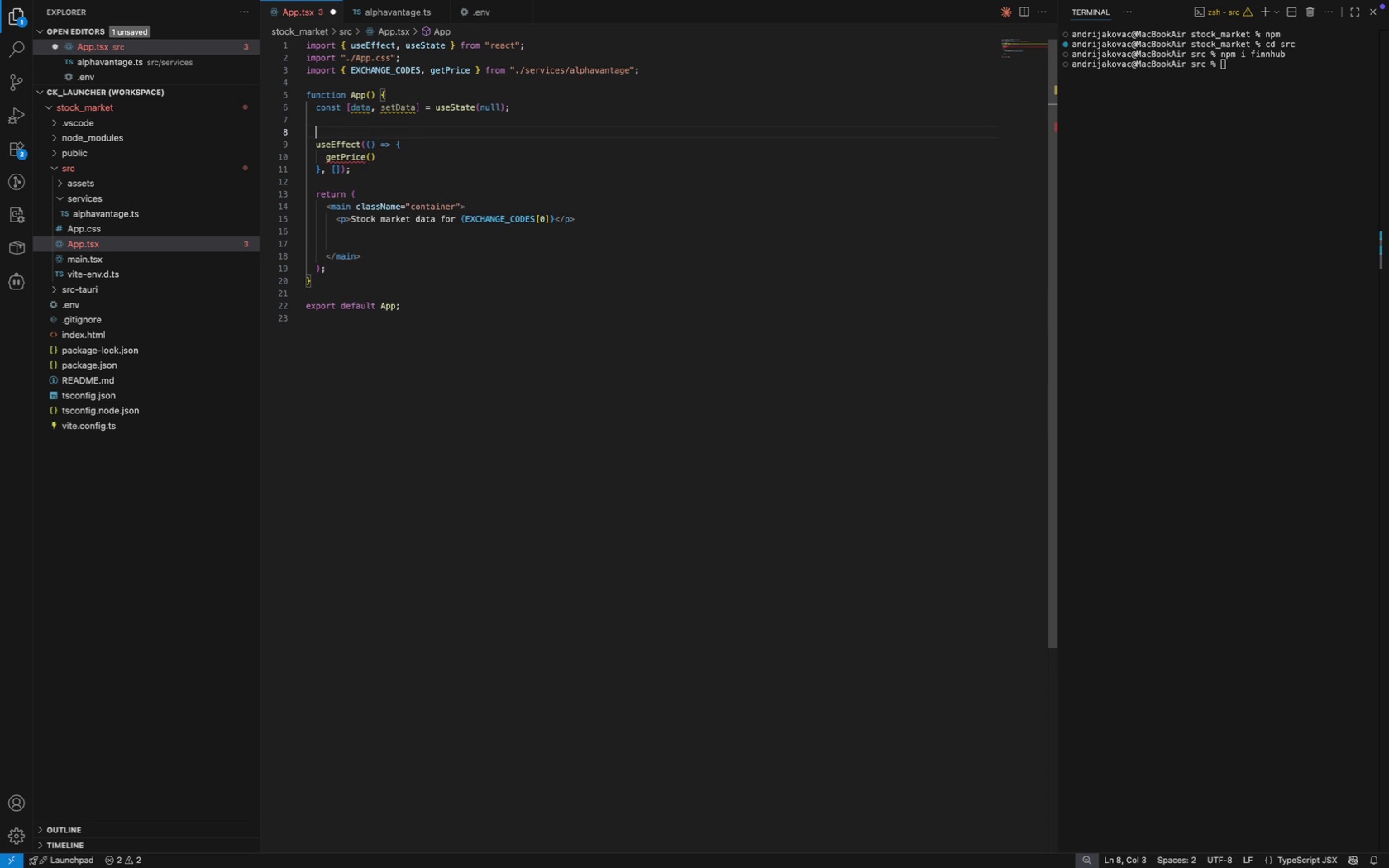 
key(Enter)
 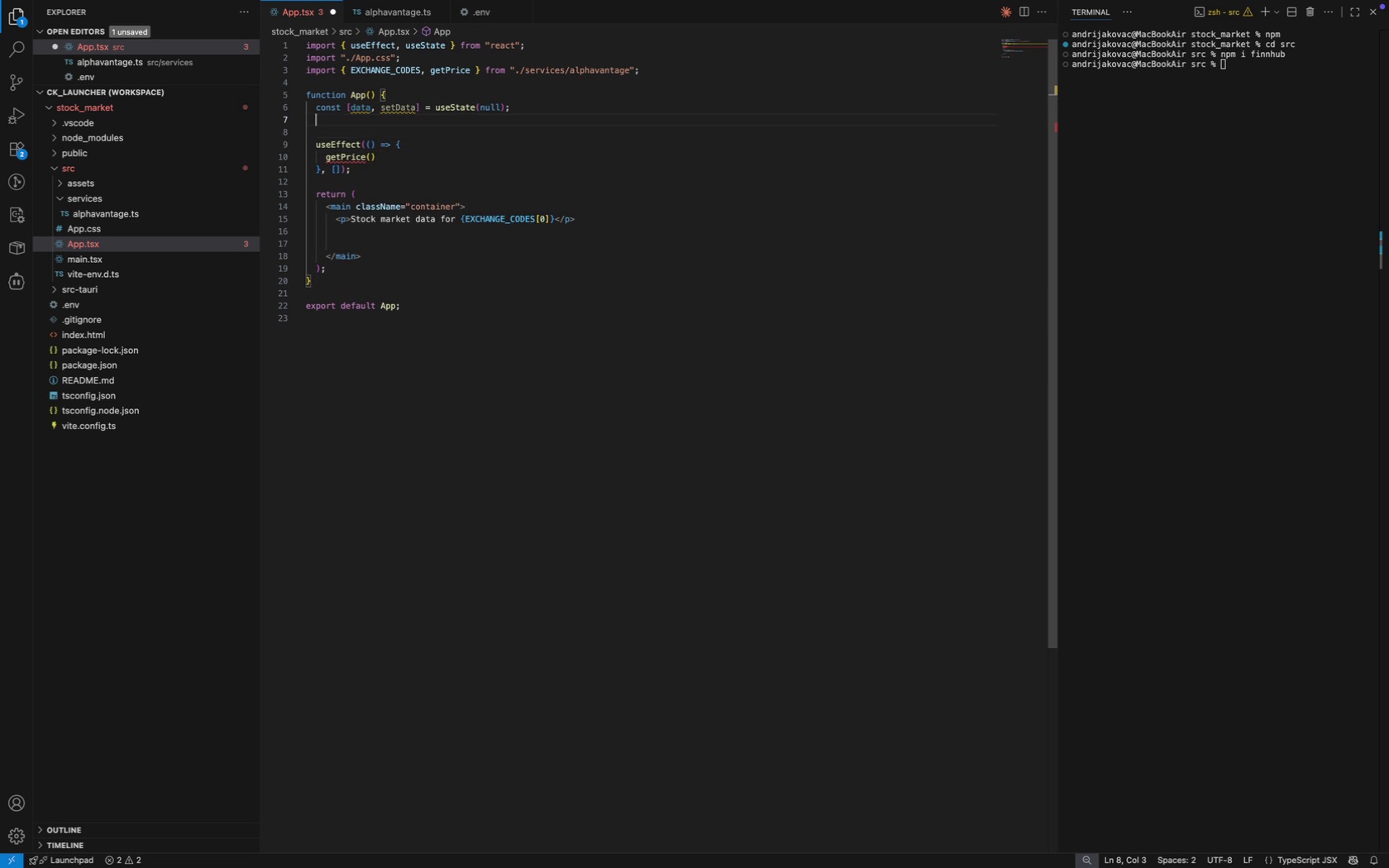 
key(ArrowUp)
 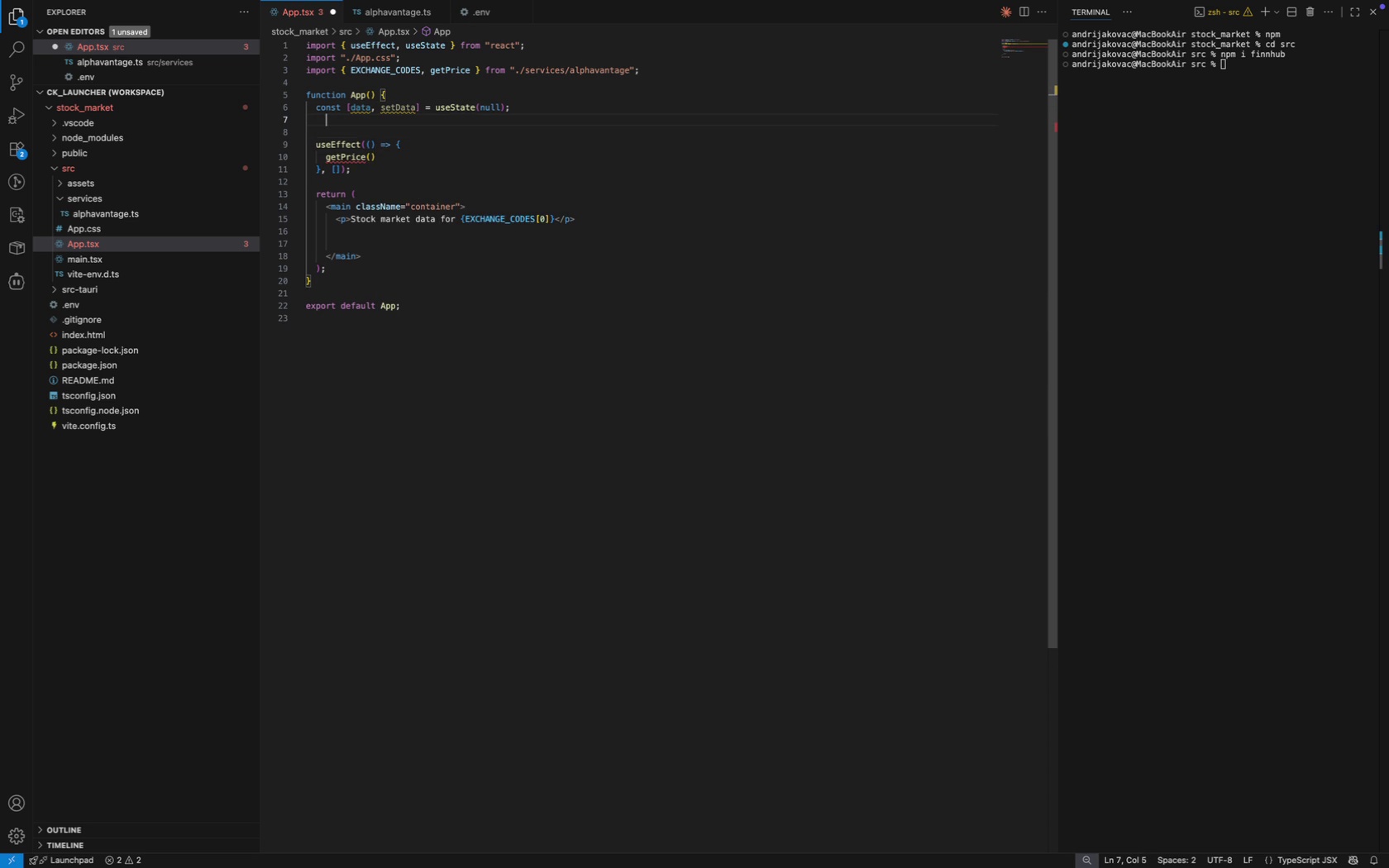 
key(Tab)
key(Backspace)
type(const [code, setCode)